 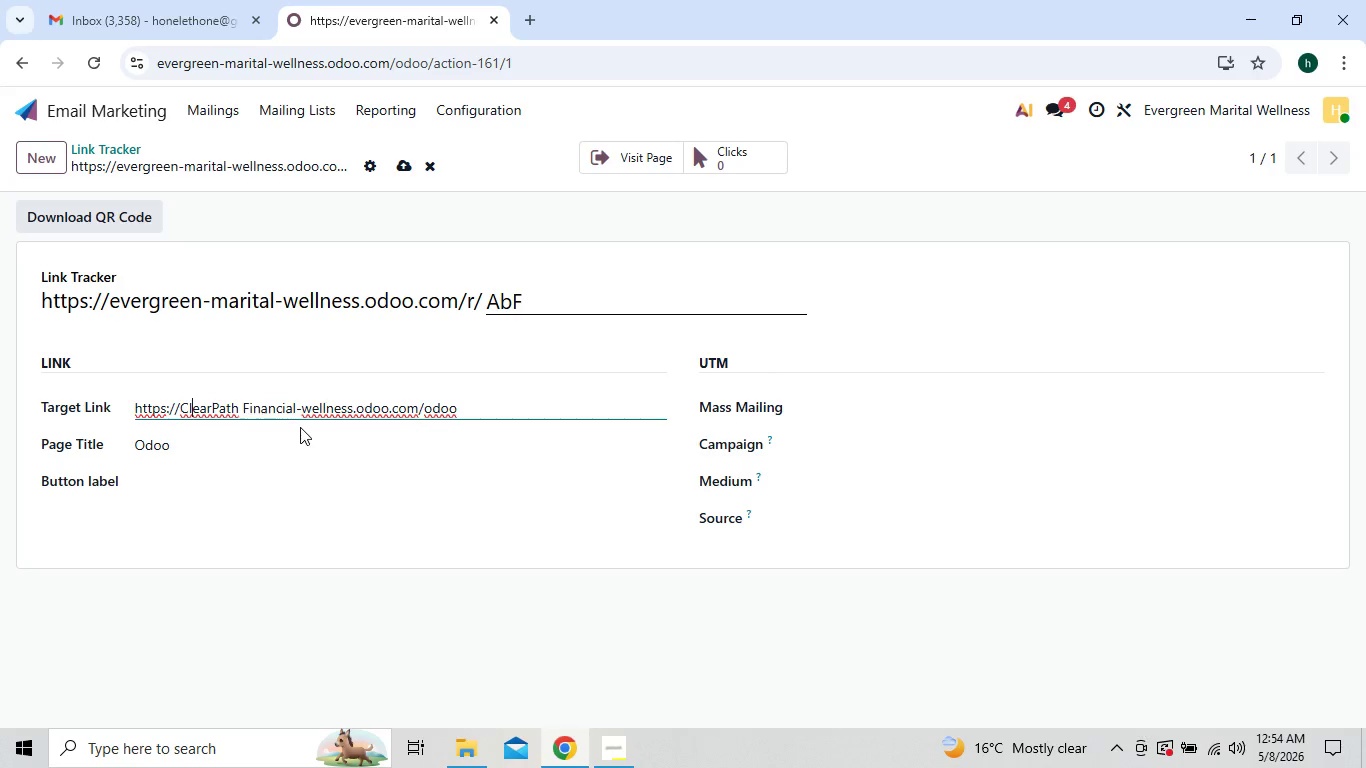 
key(ArrowLeft)
 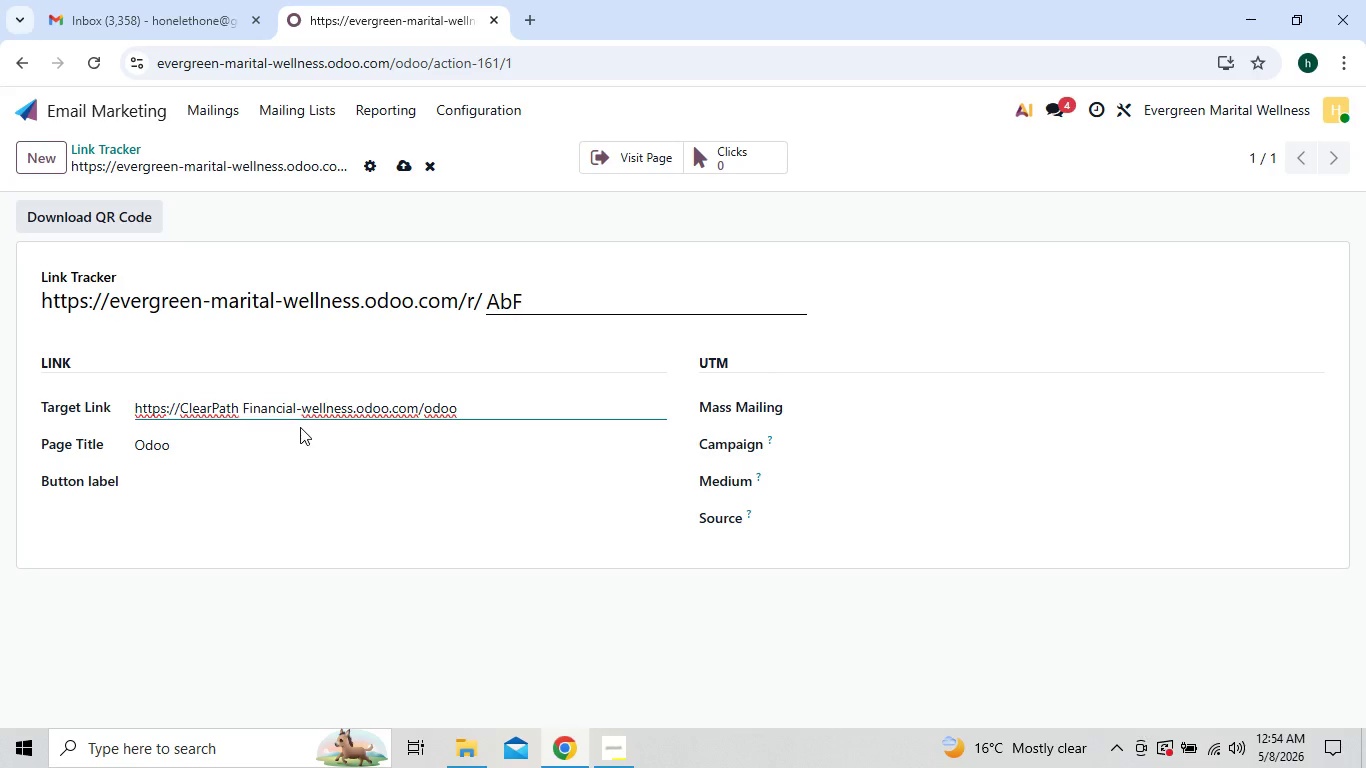 
key(Backspace)
 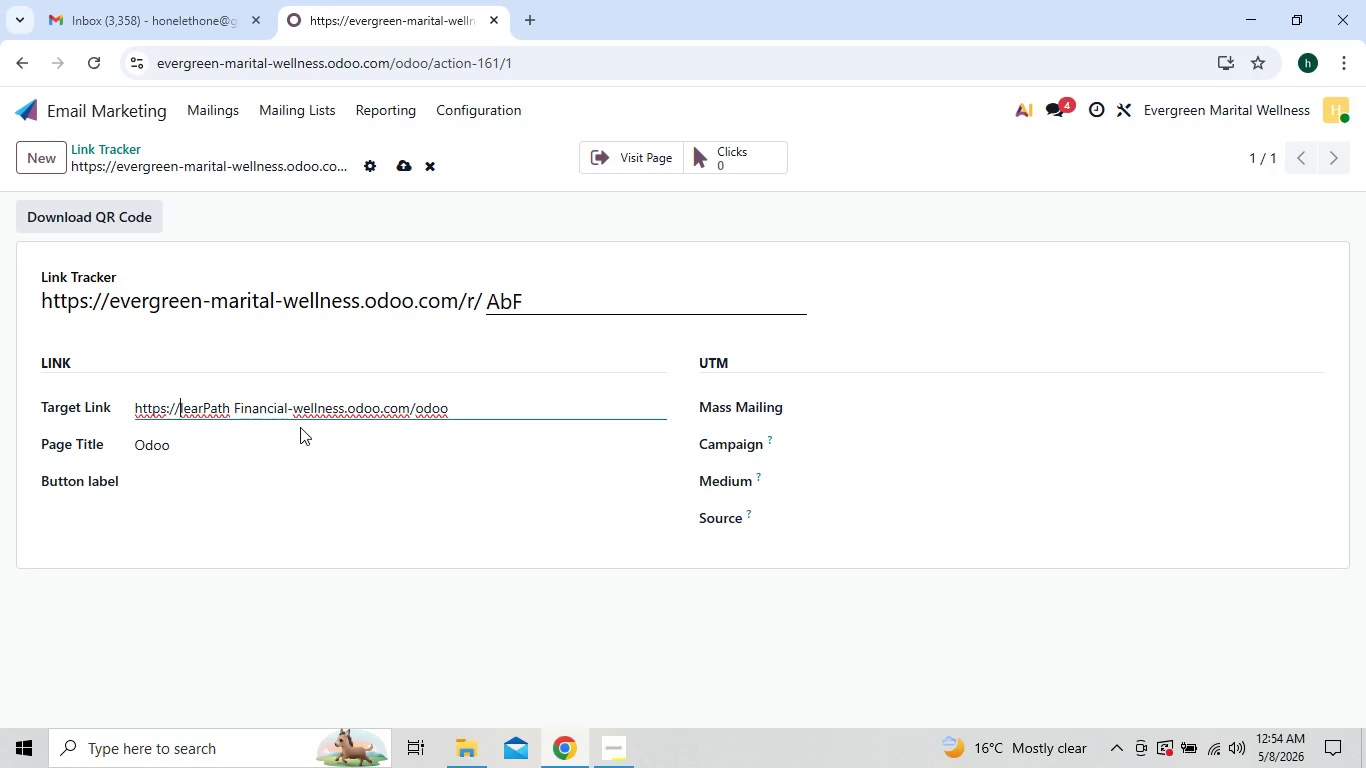 
key(C)
 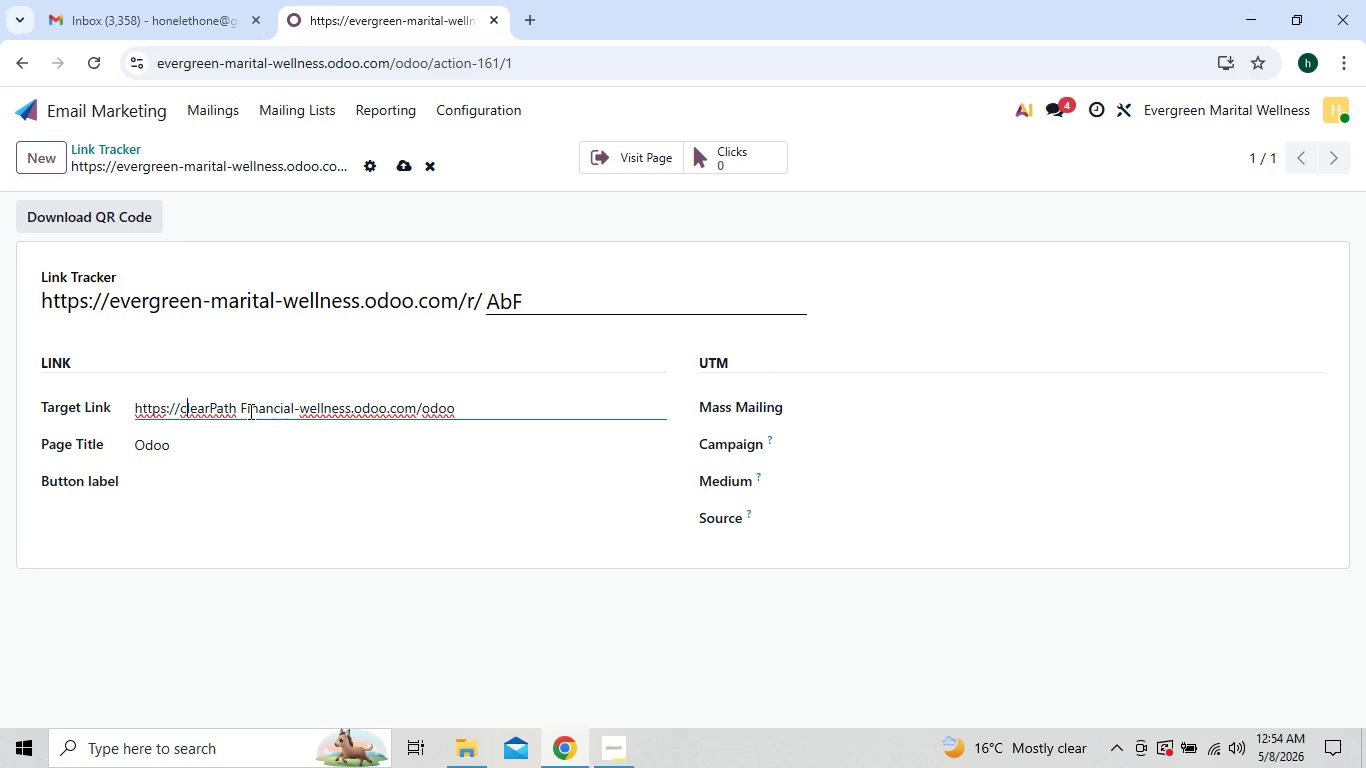 
left_click([245, 405])
 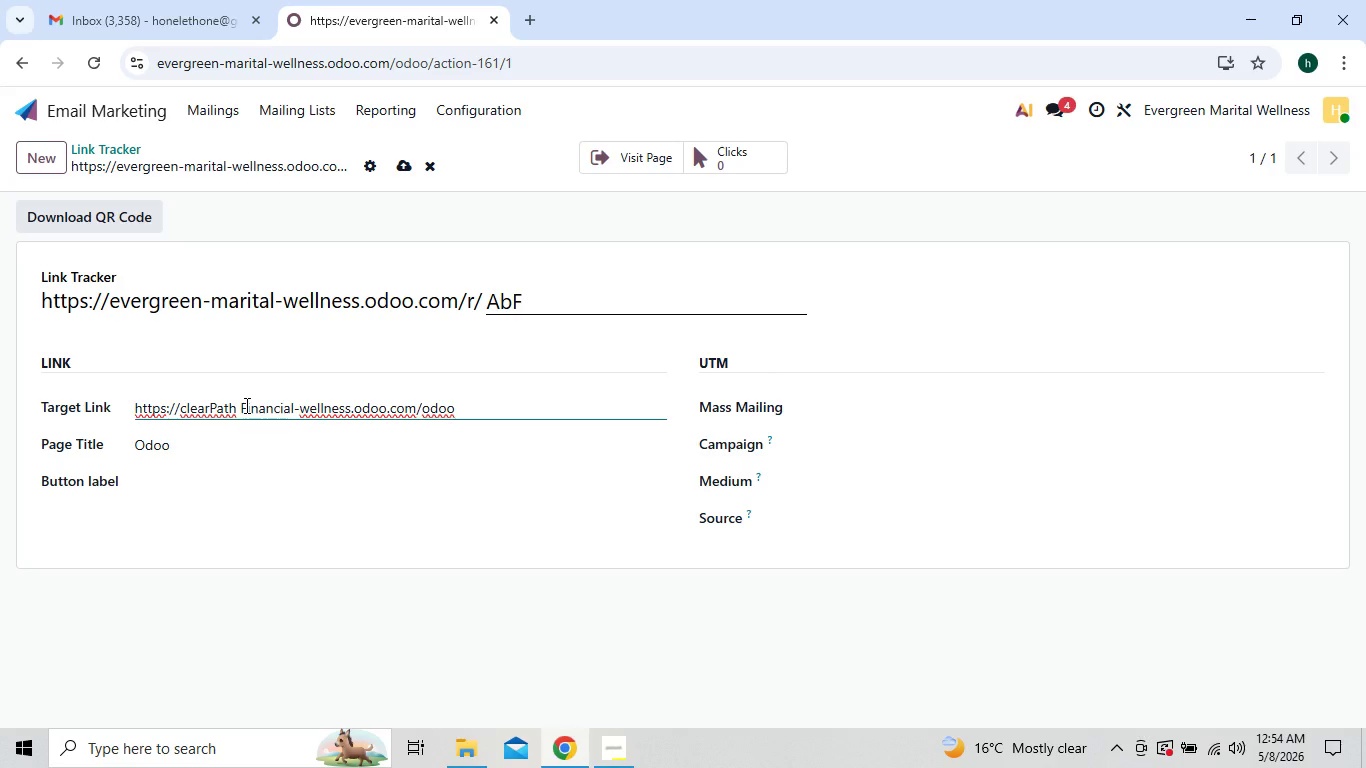 
key(Backspace)
 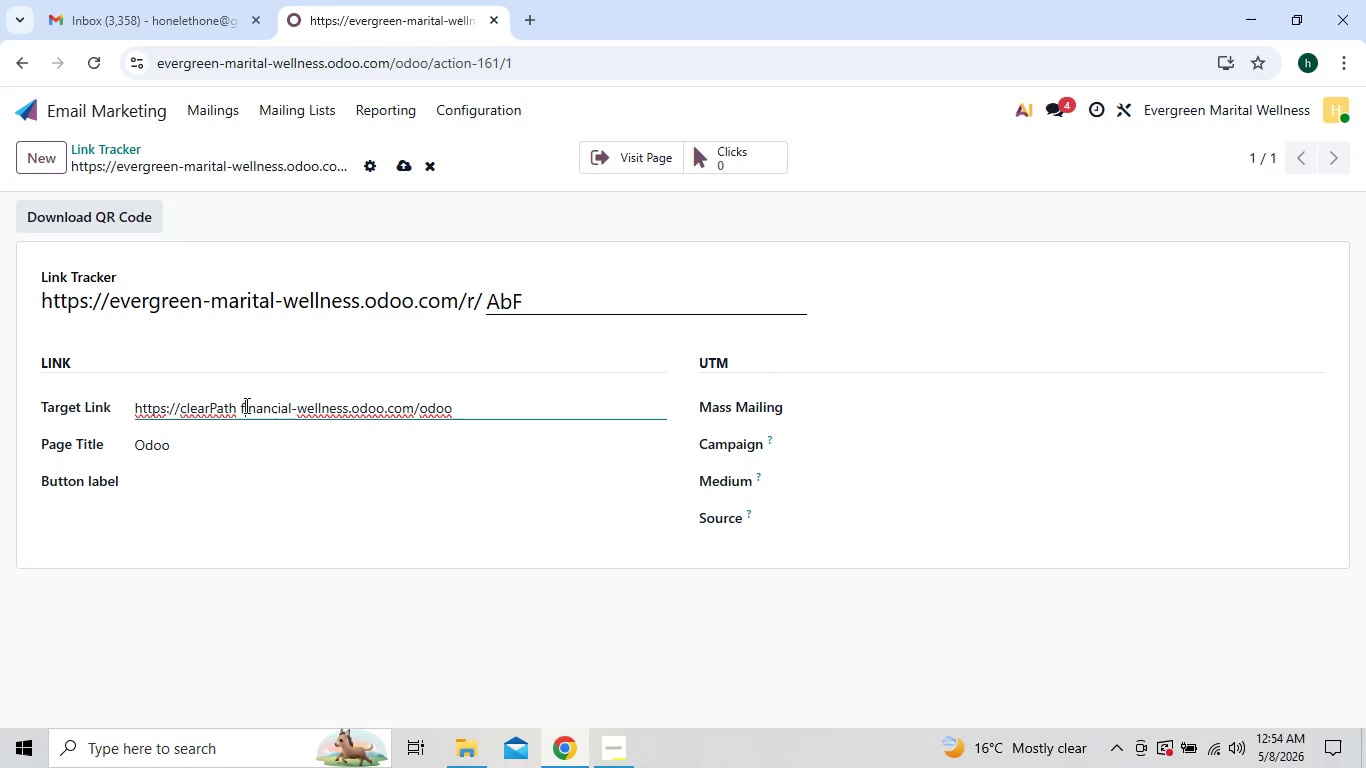 
key(F)
 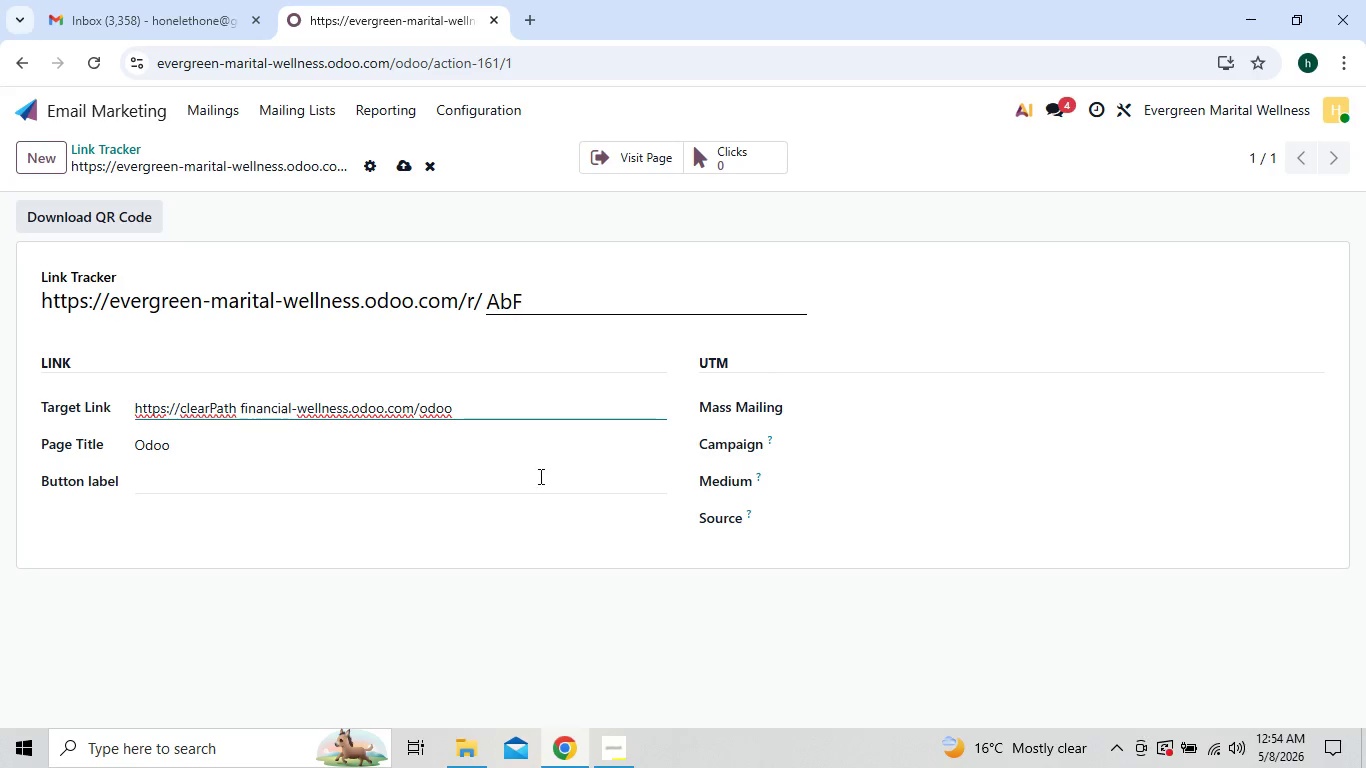 
wait(9.06)
 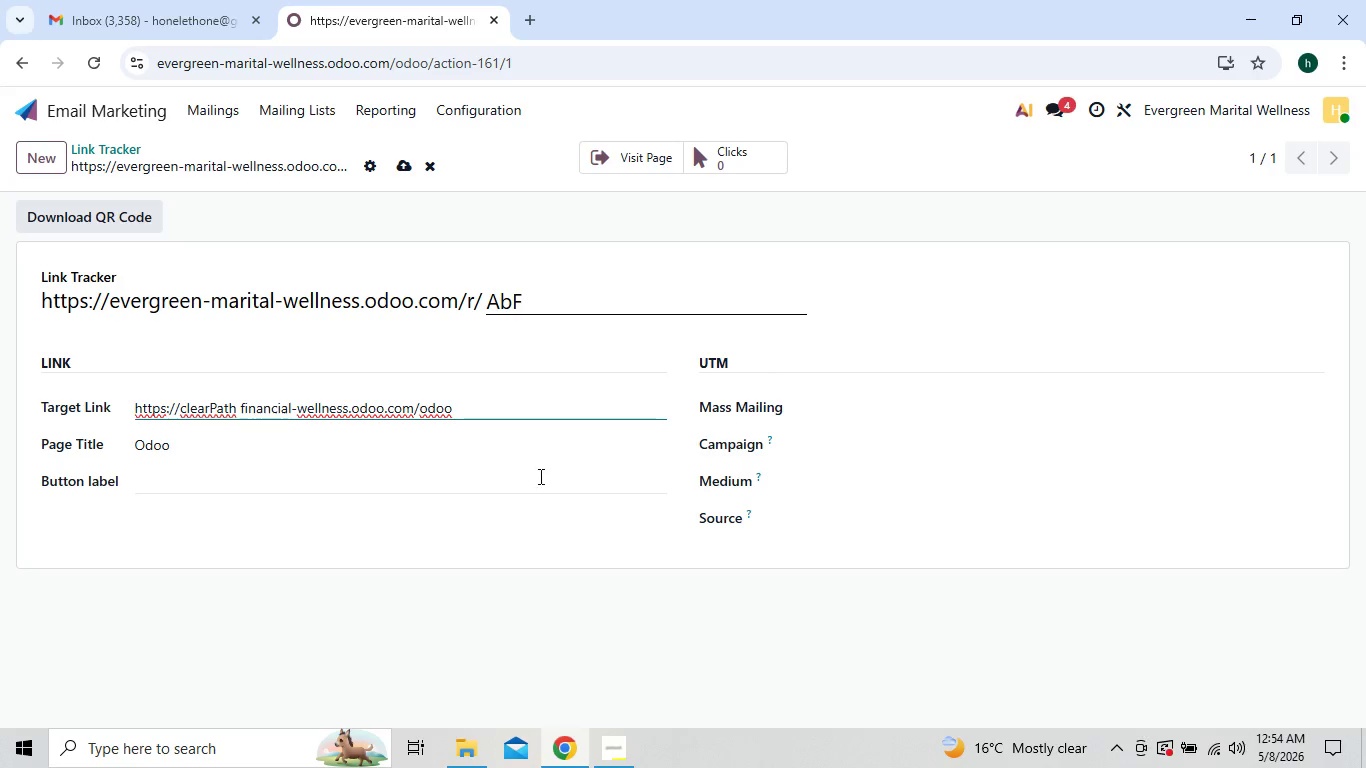 
left_click([819, 406])
 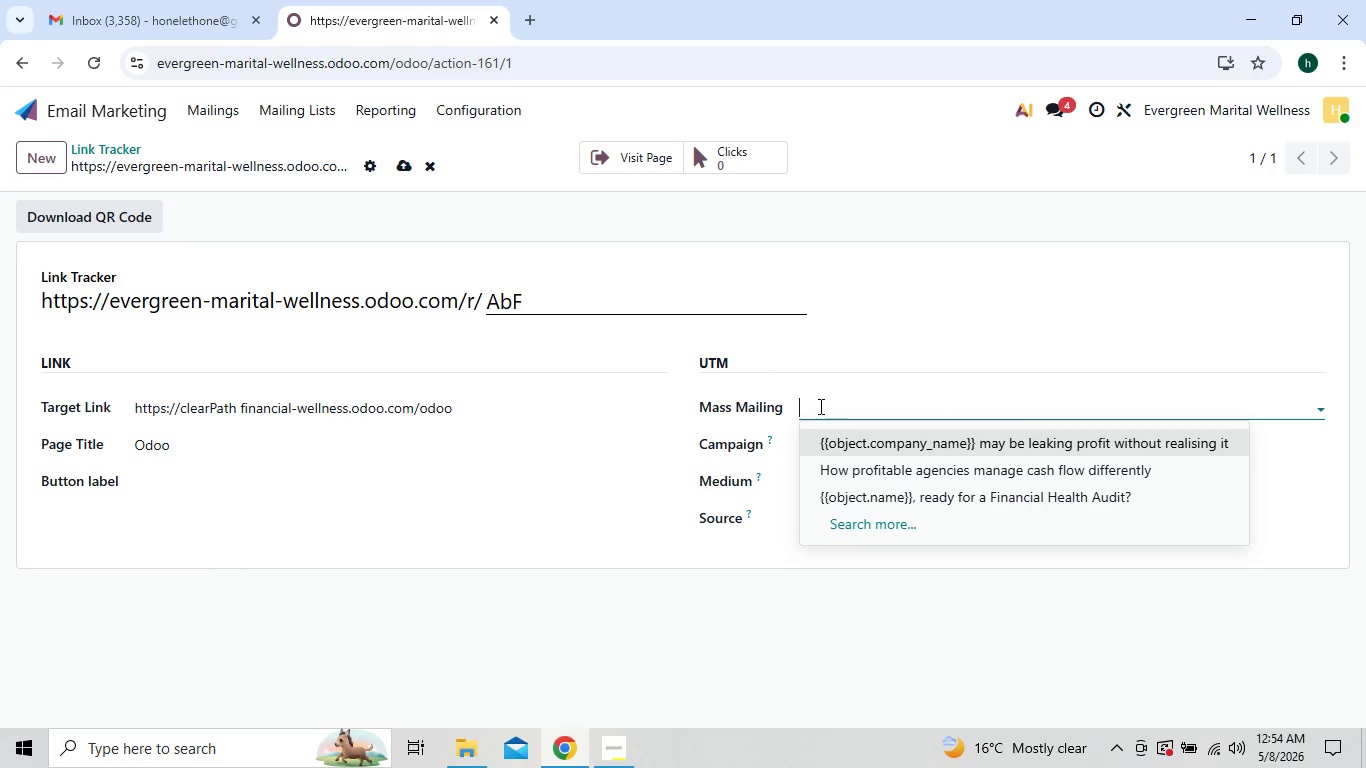 
wait(9.22)
 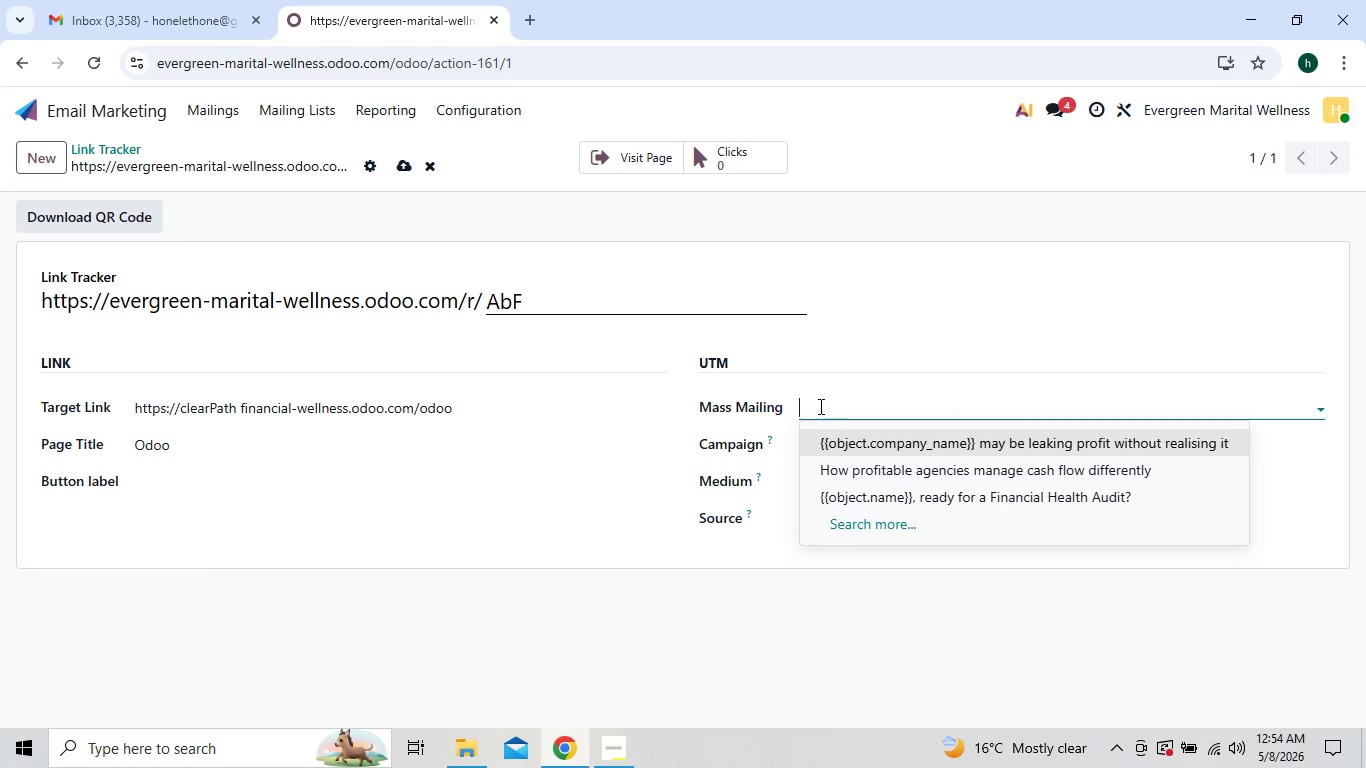 
left_click([891, 438])
 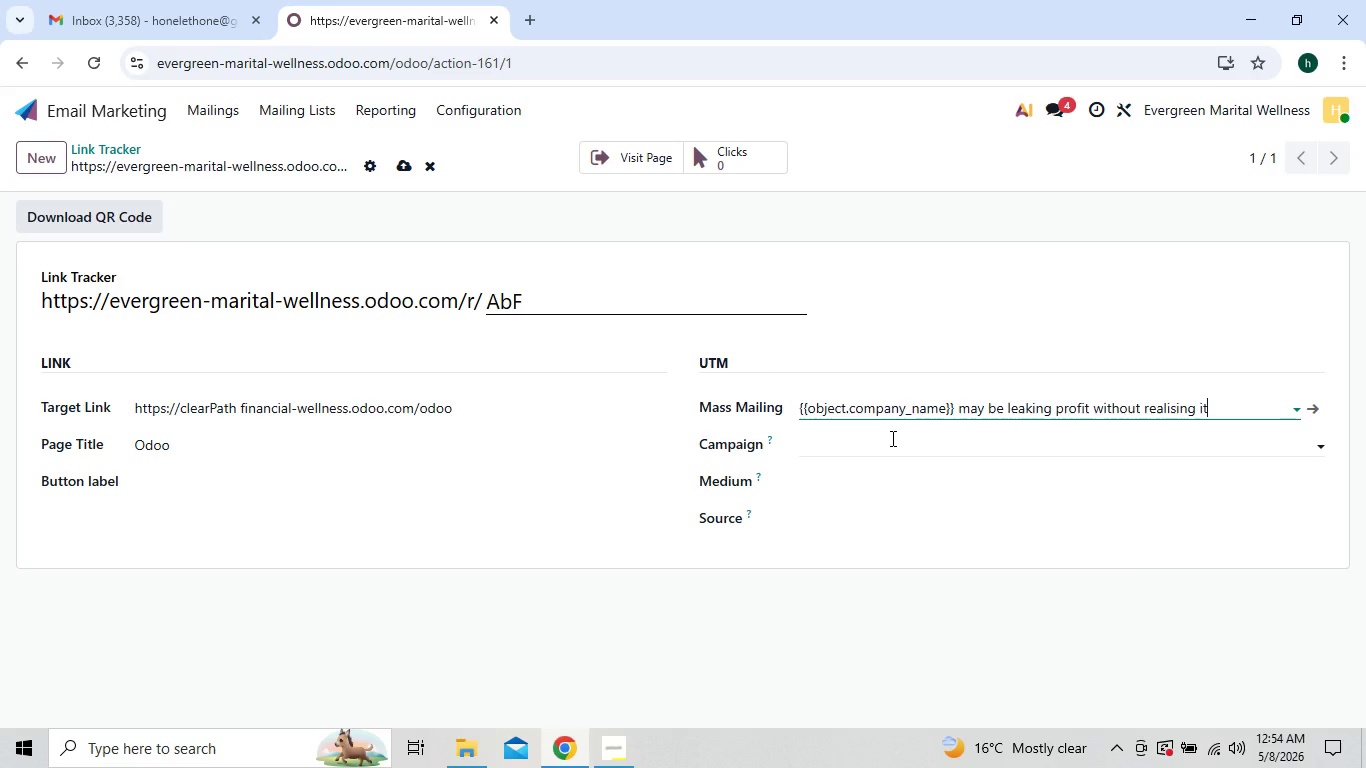 
left_click([860, 450])
 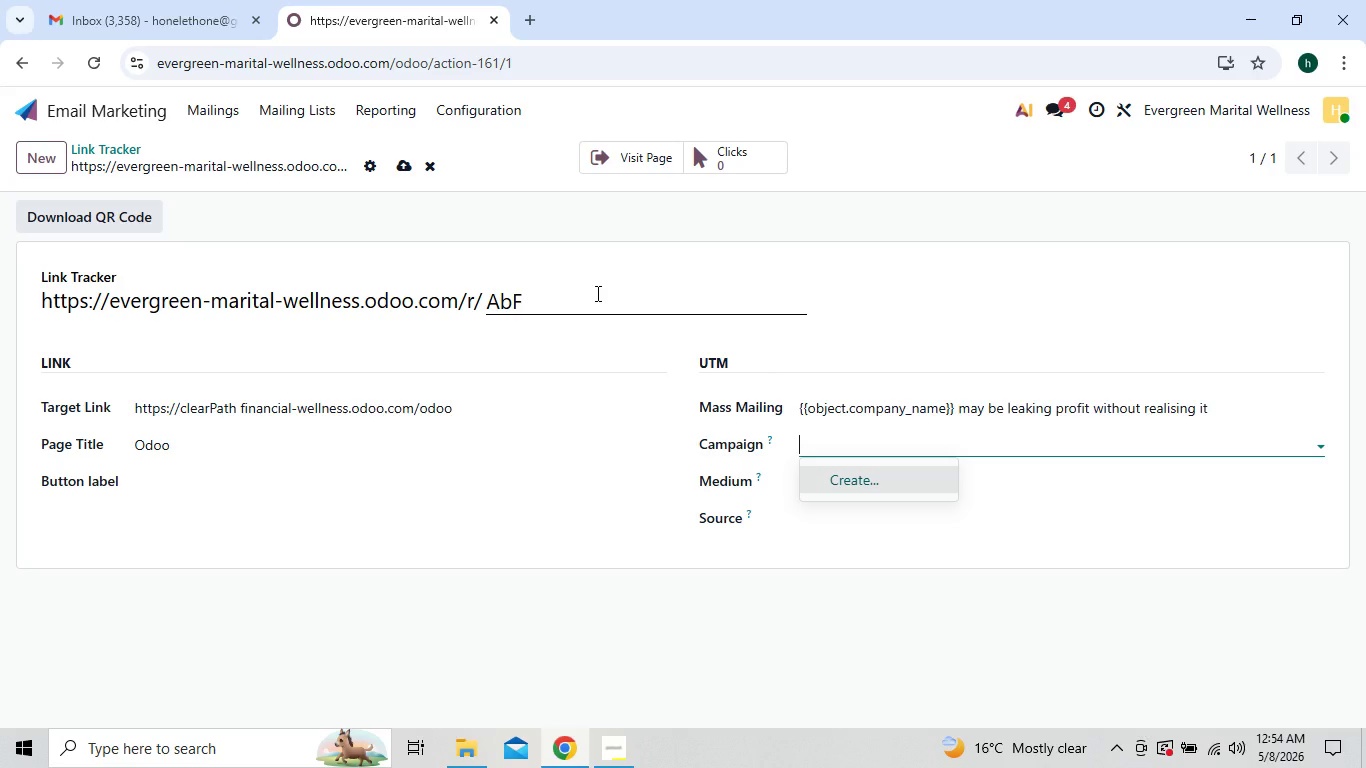 
wait(13.77)
 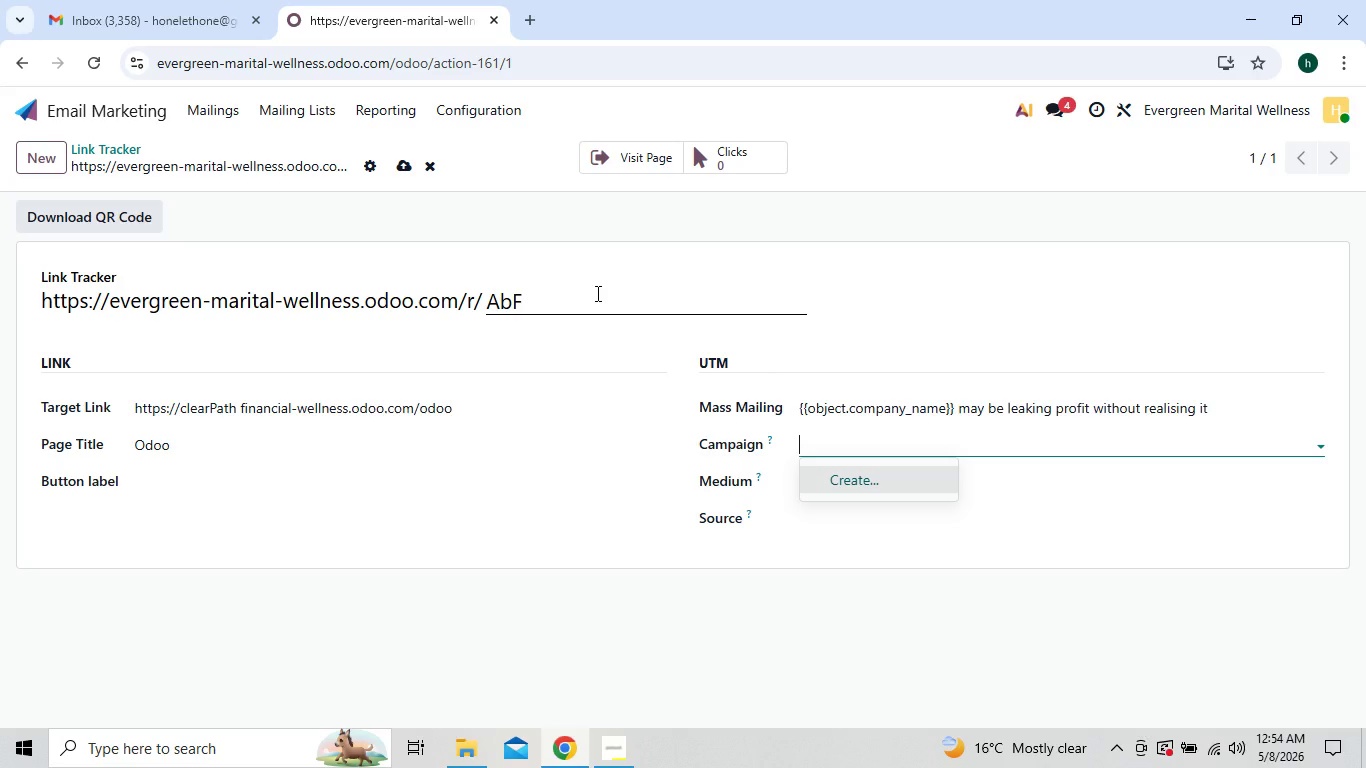 
left_click([611, 732])